 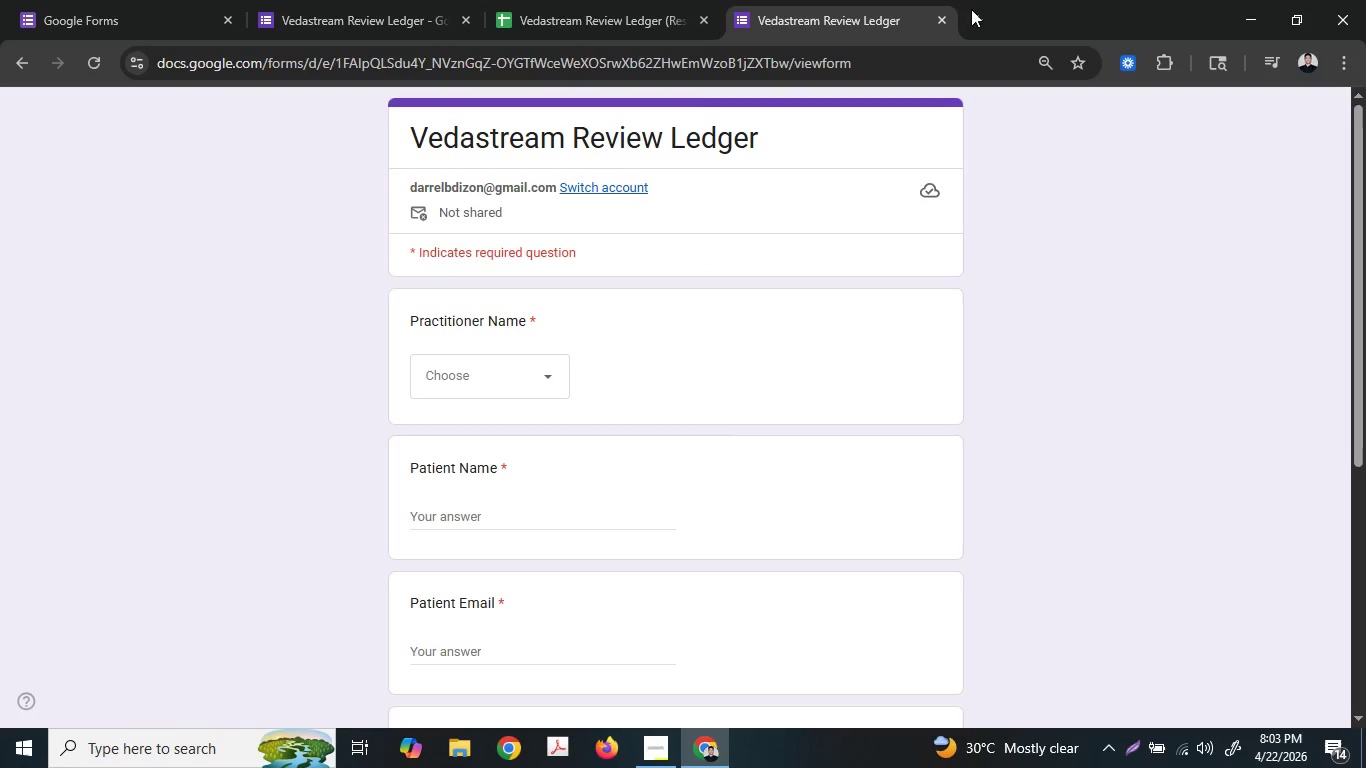 
left_click([986, 15])
 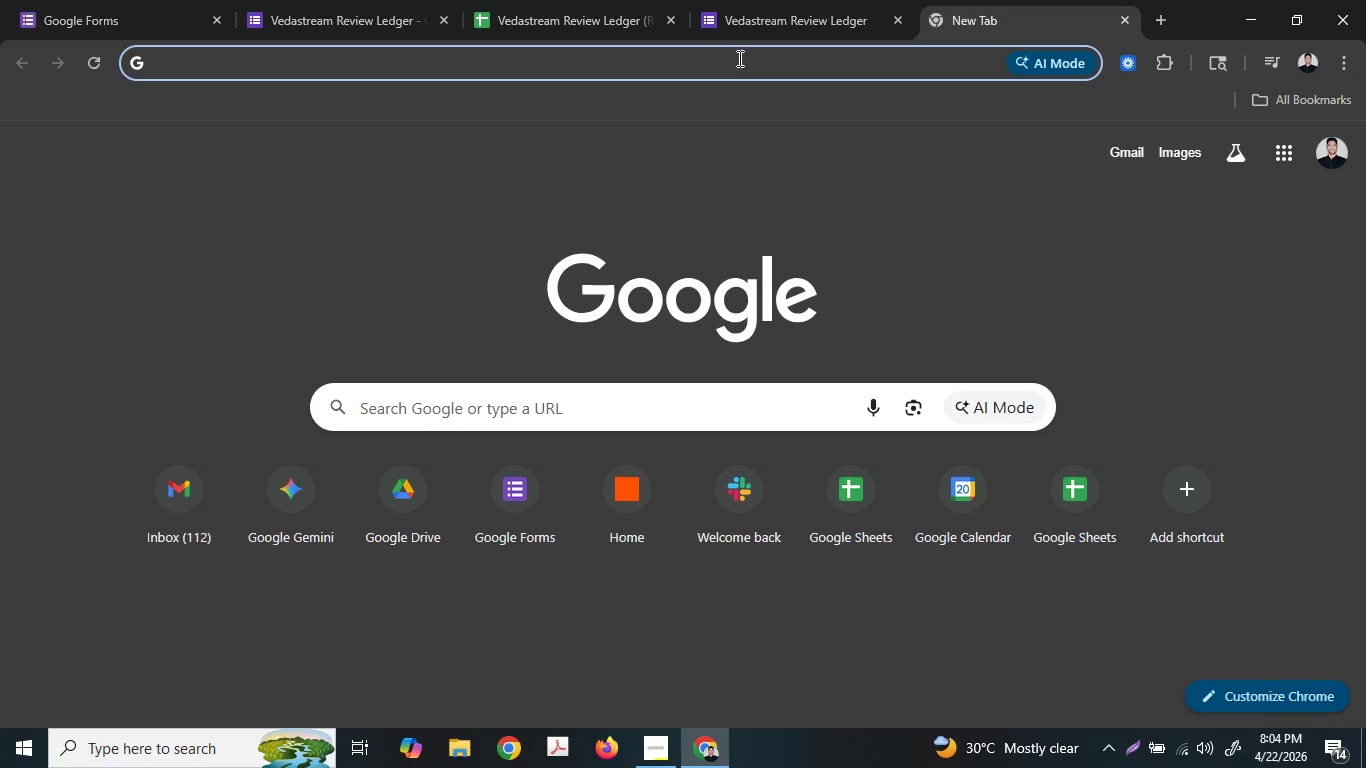 
wait(5.69)
 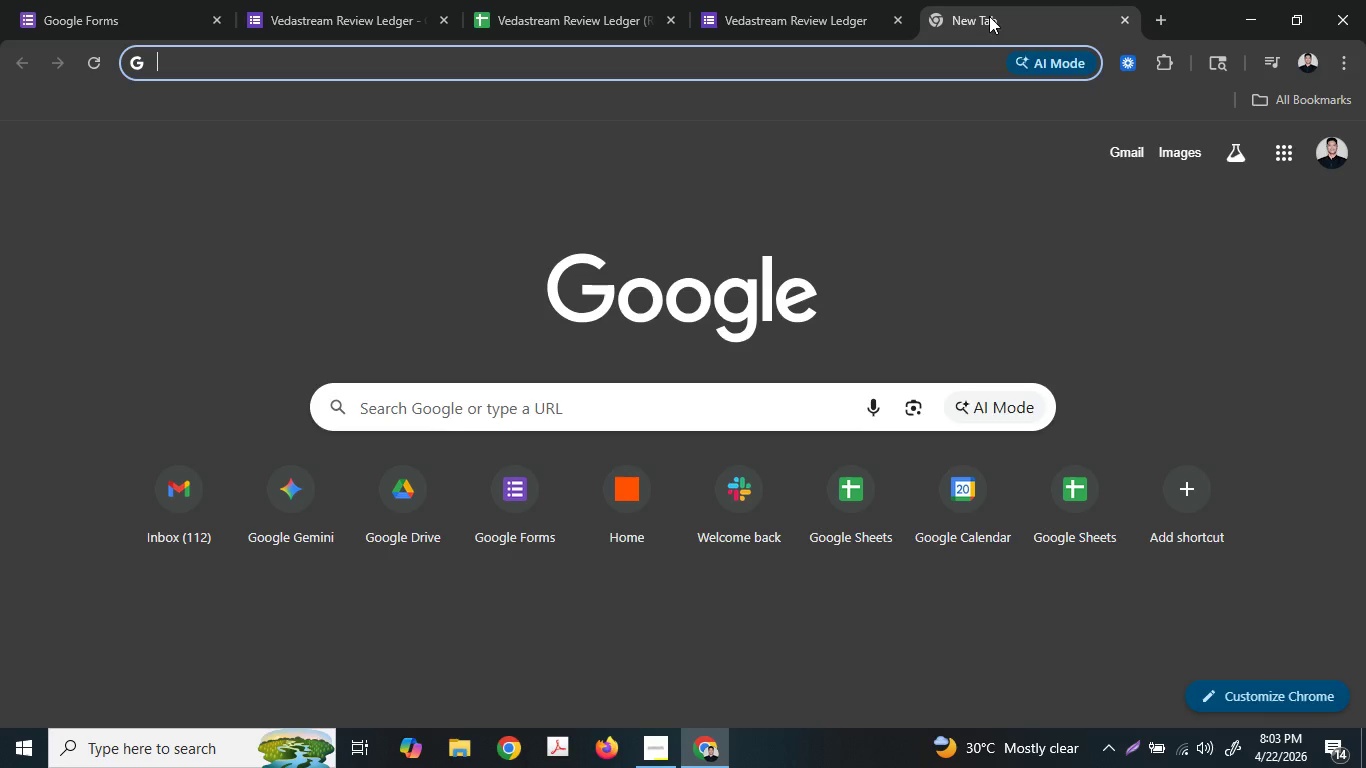 
type(za)
 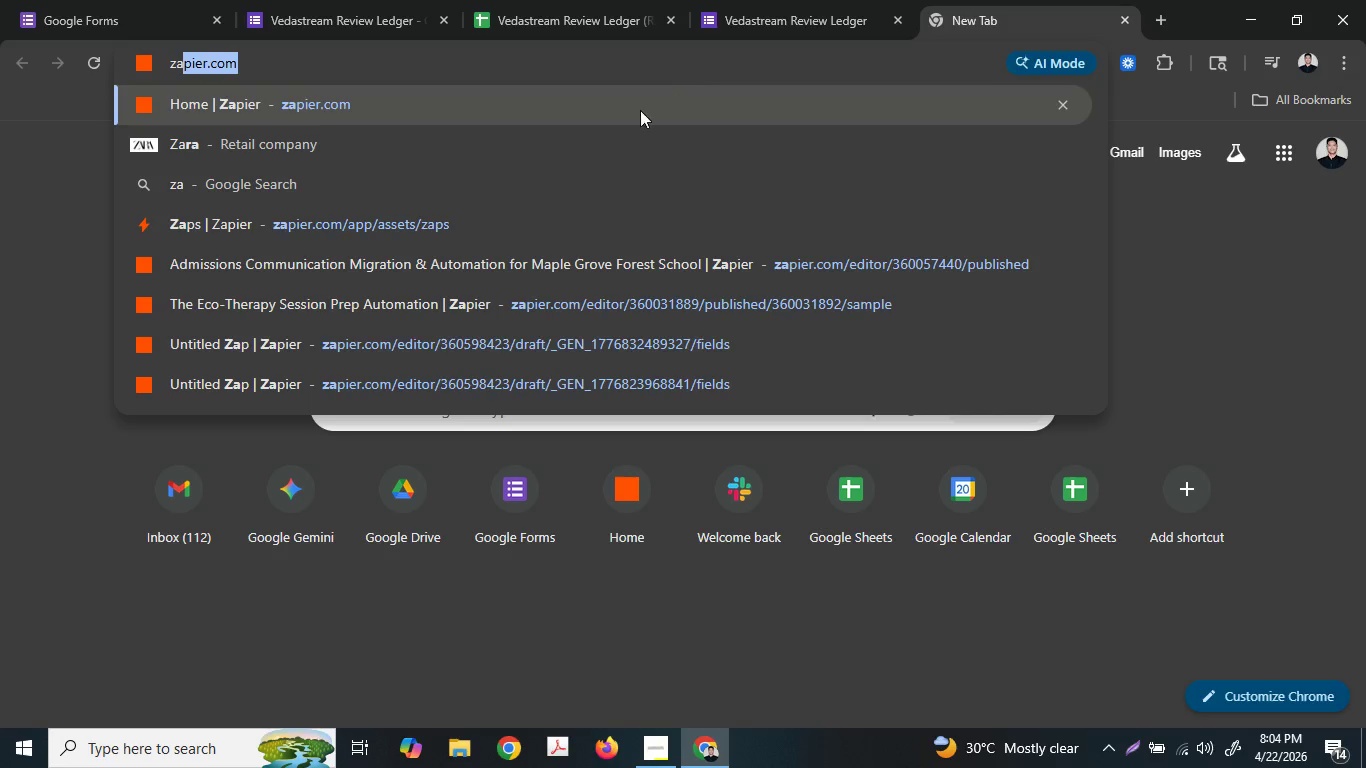 
left_click([596, 118])
 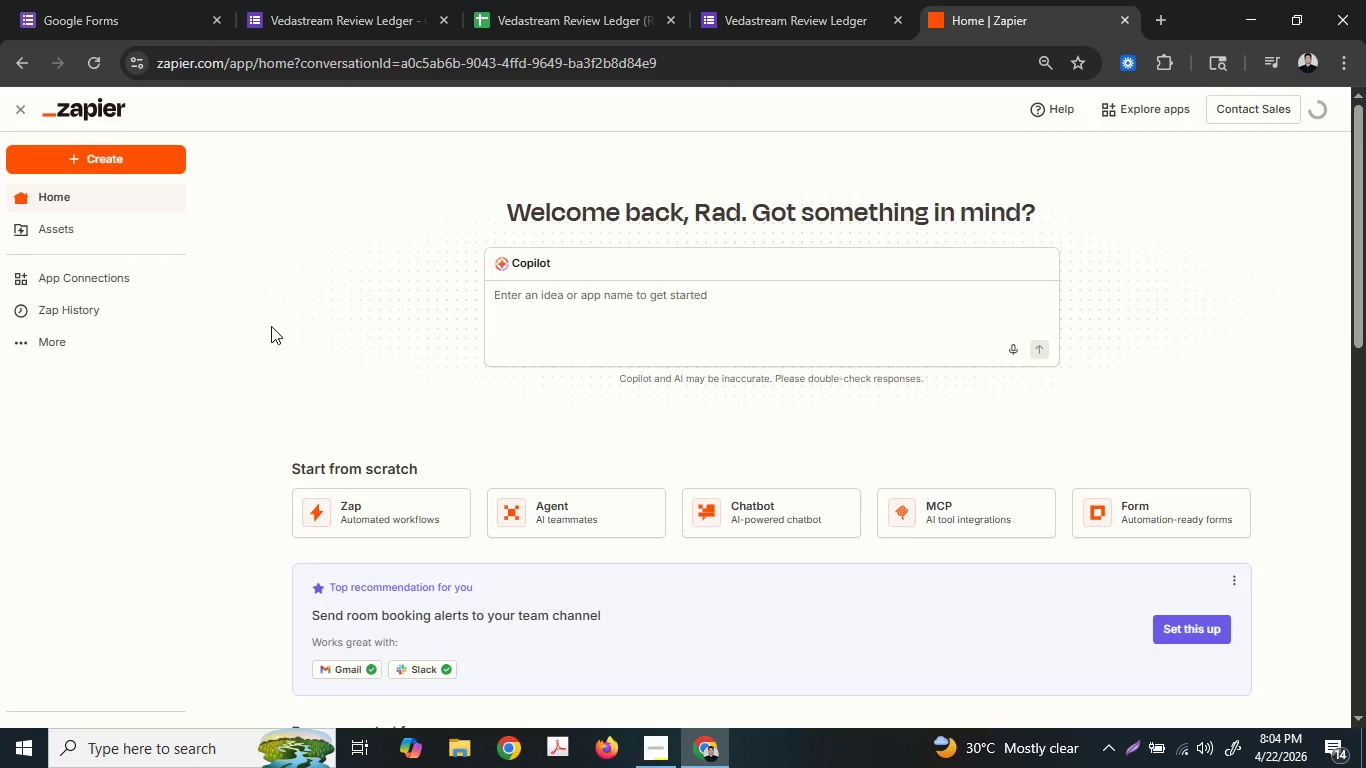 
left_click([148, 155])
 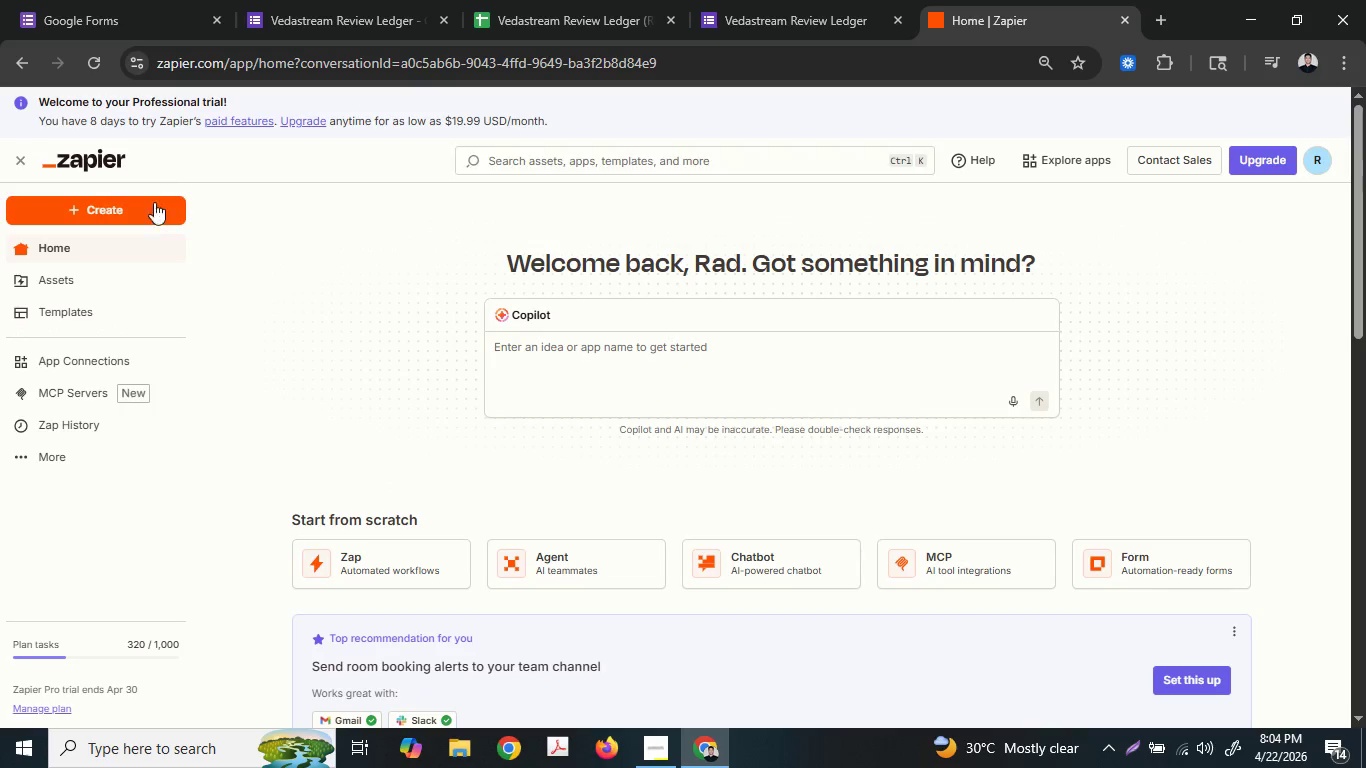 
left_click([154, 202])
 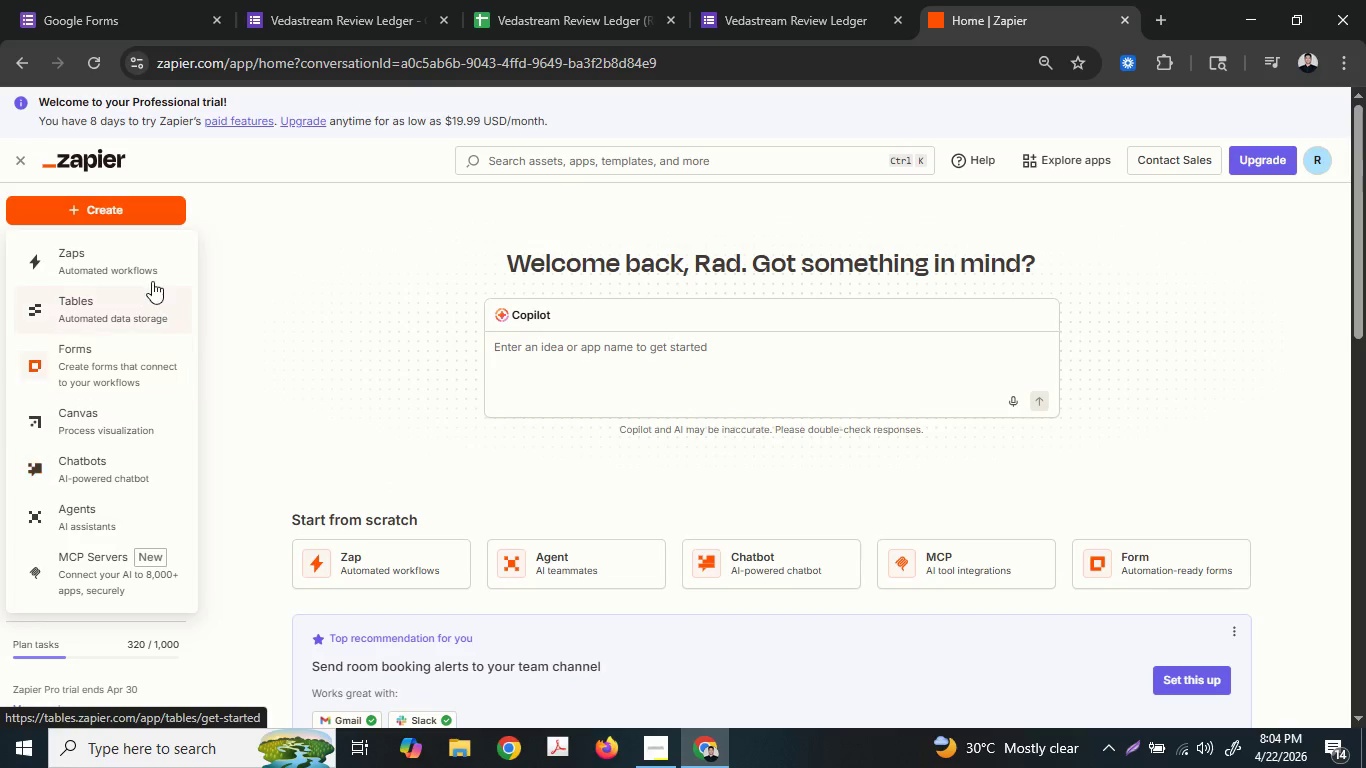 
left_click([155, 251])
 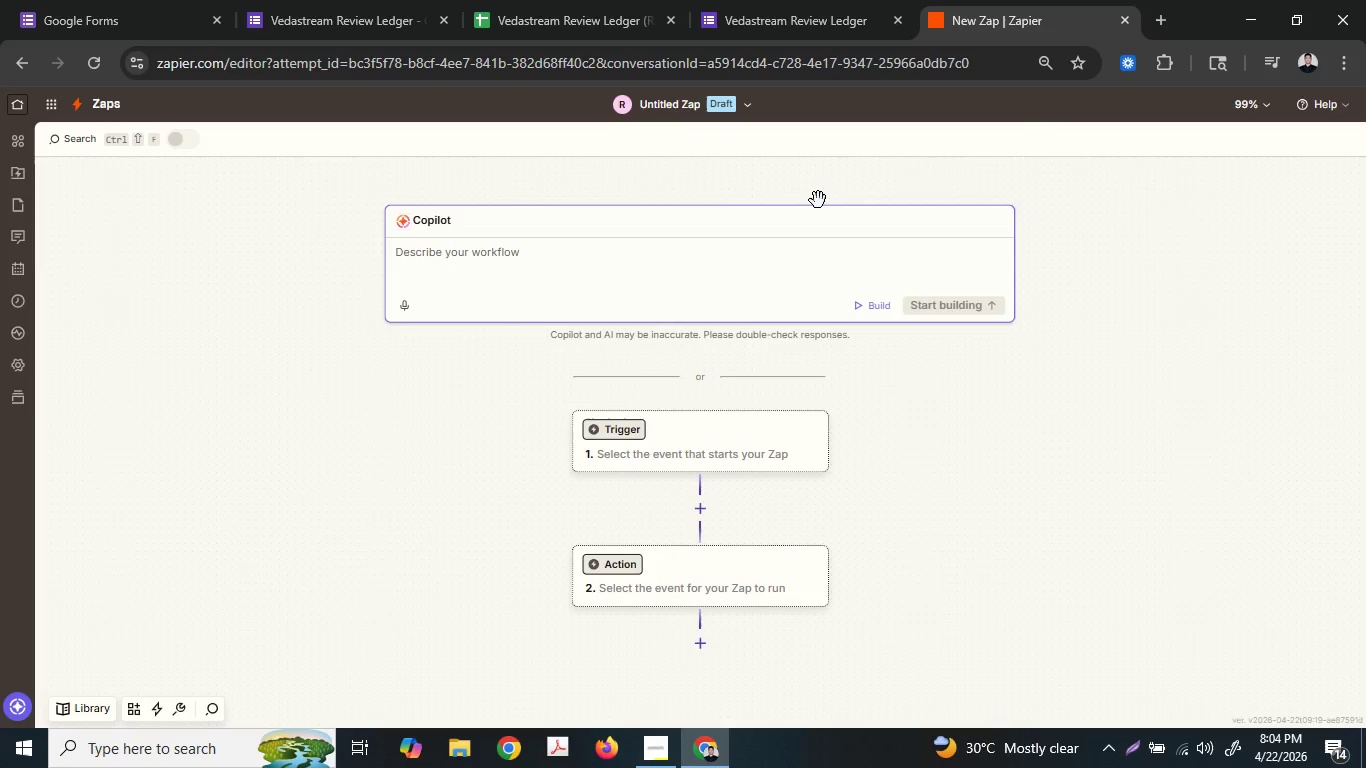 
left_click([670, 753])